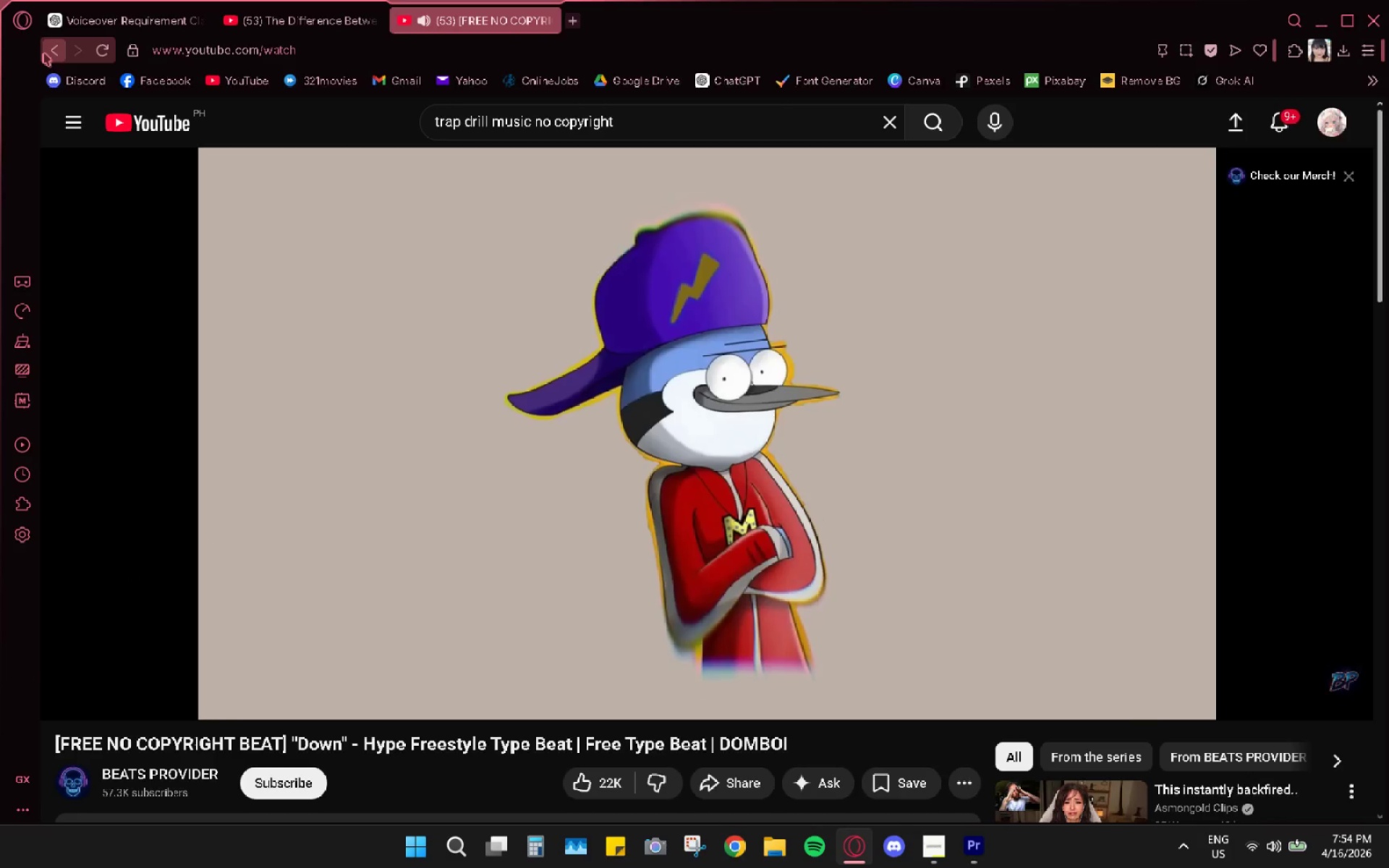 
left_click([48, 54])
 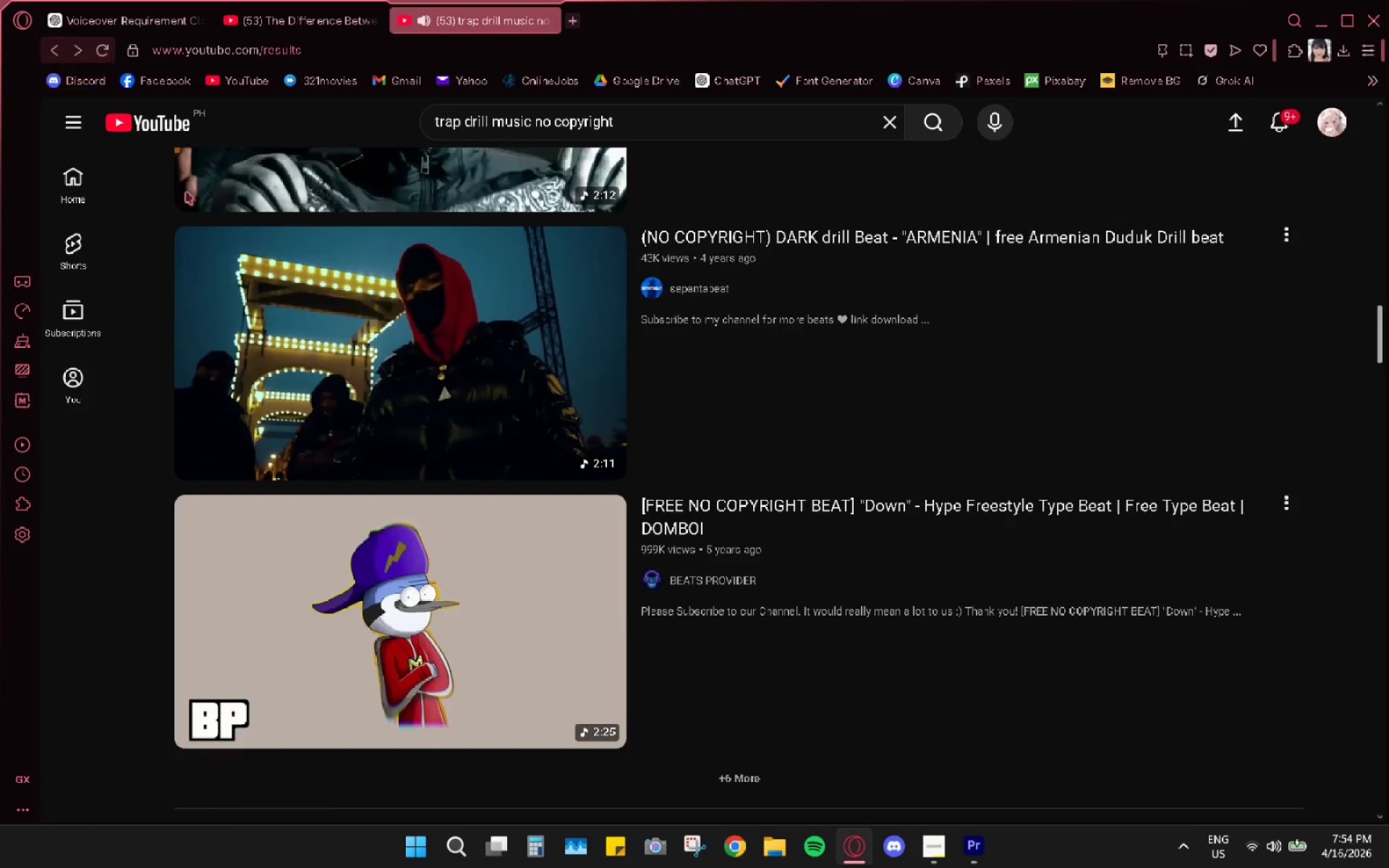 
scroll: coordinate [362, 433], scroll_direction: down, amount: 5.0
 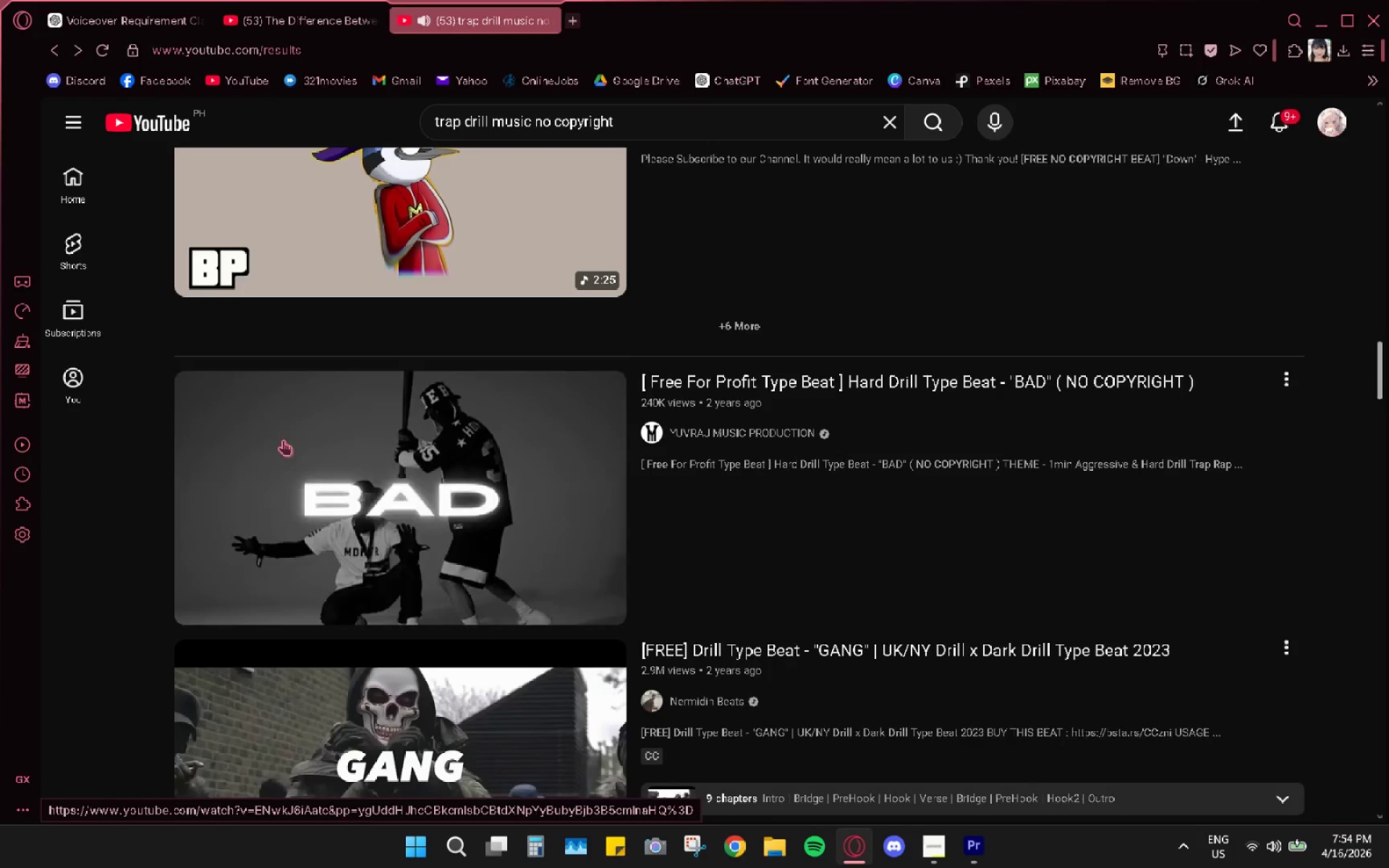 
left_click([346, 480])
 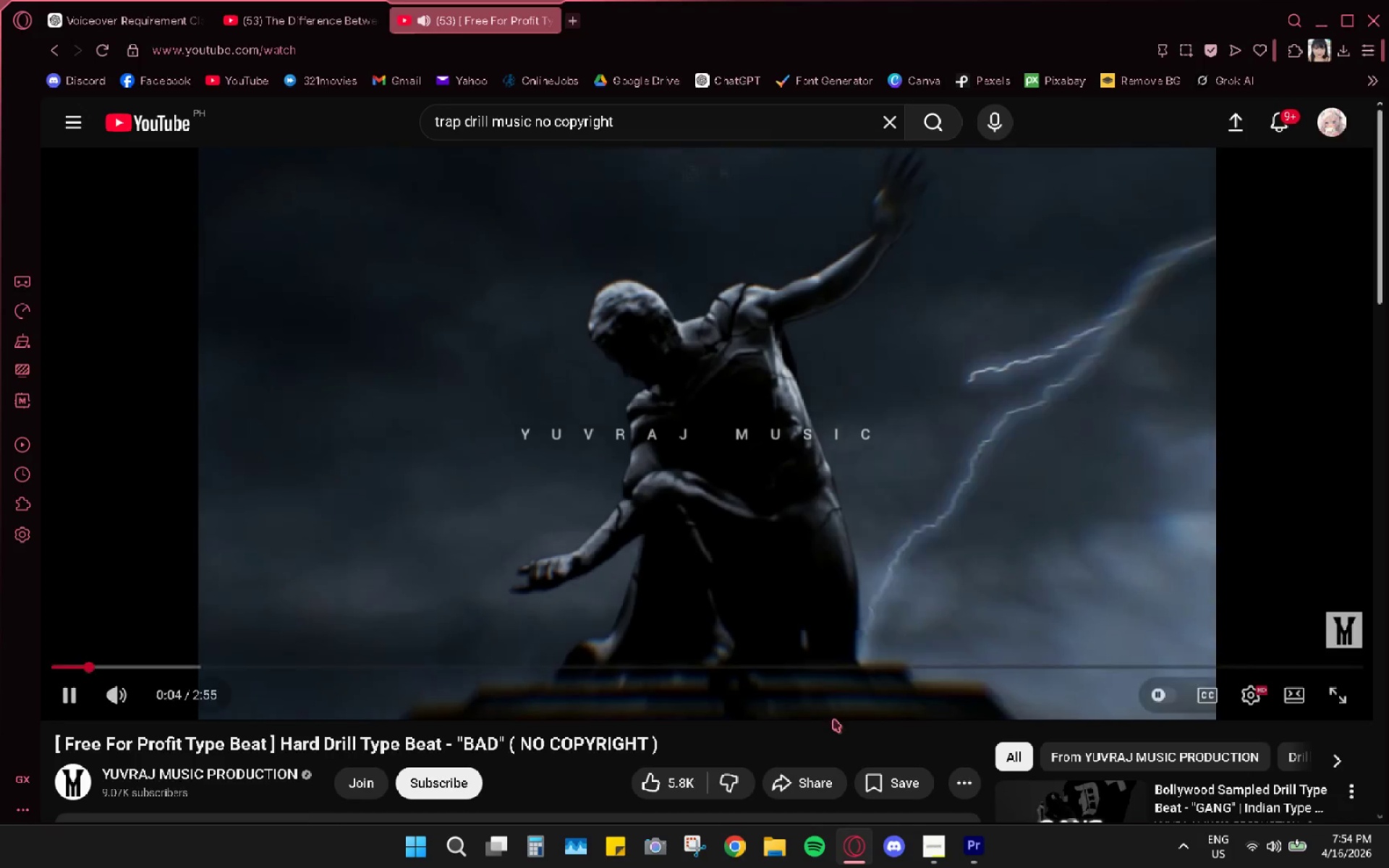 
wait(7.61)
 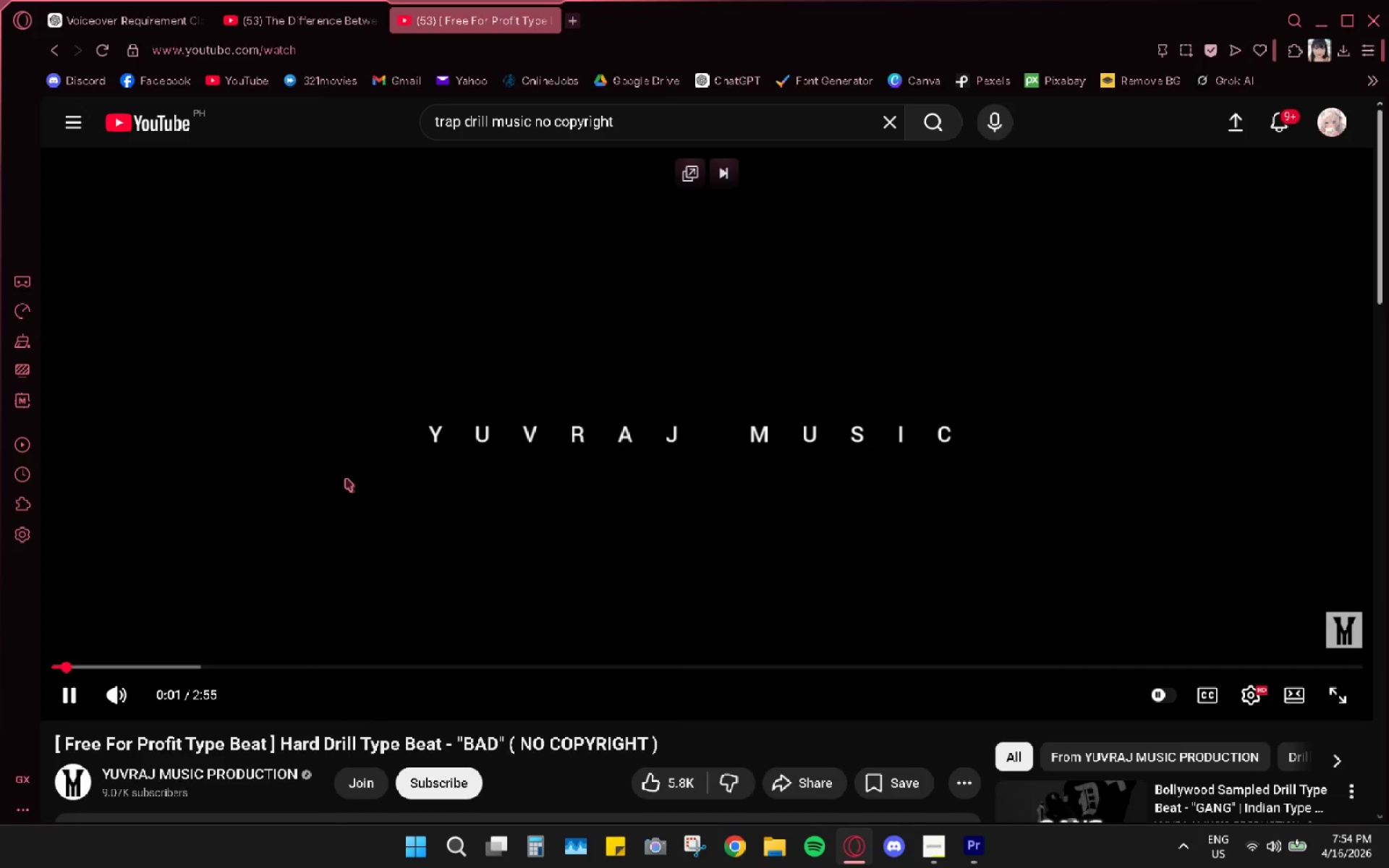 
mouse_move([726, 646])
 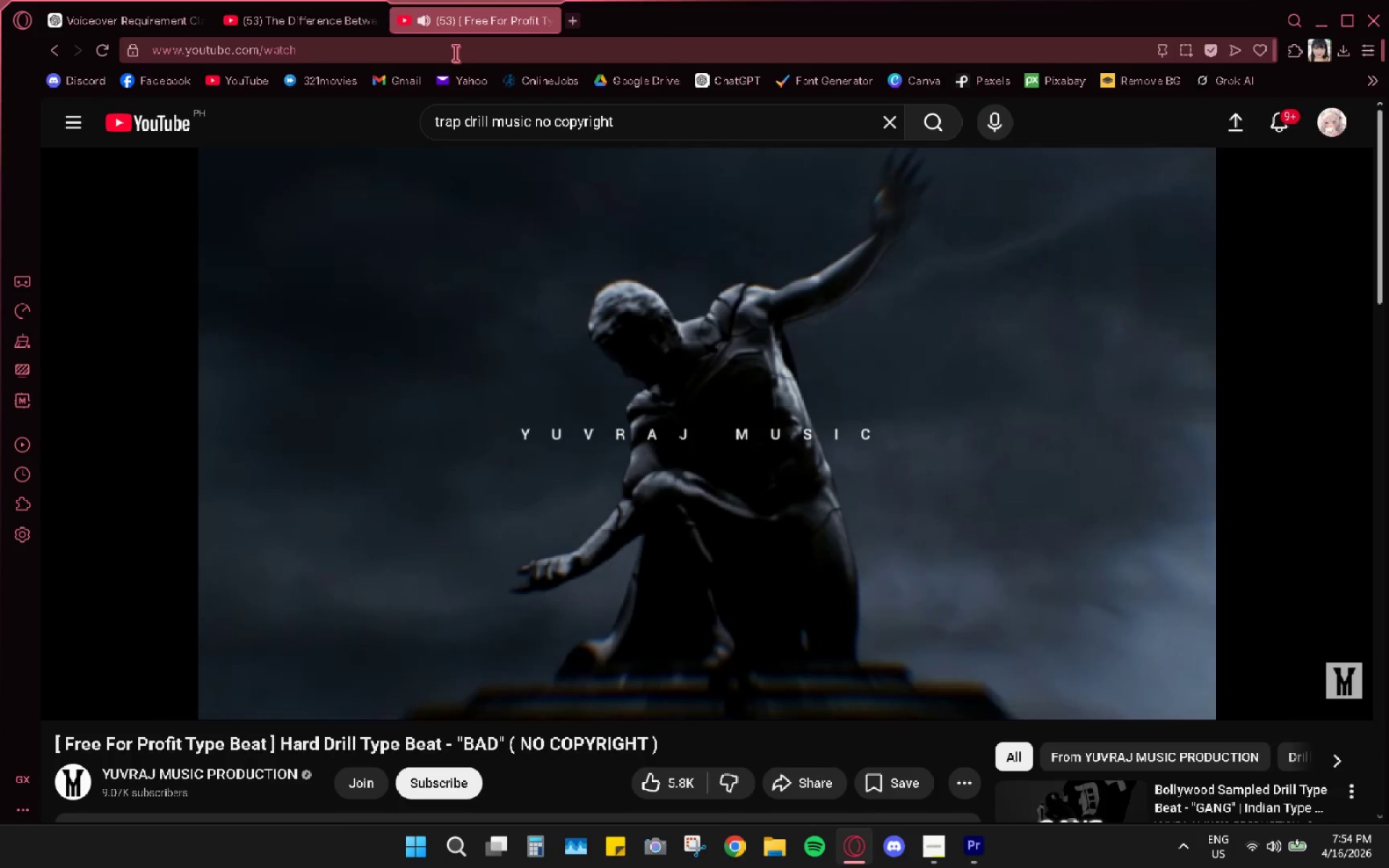 
left_click([455, 52])
 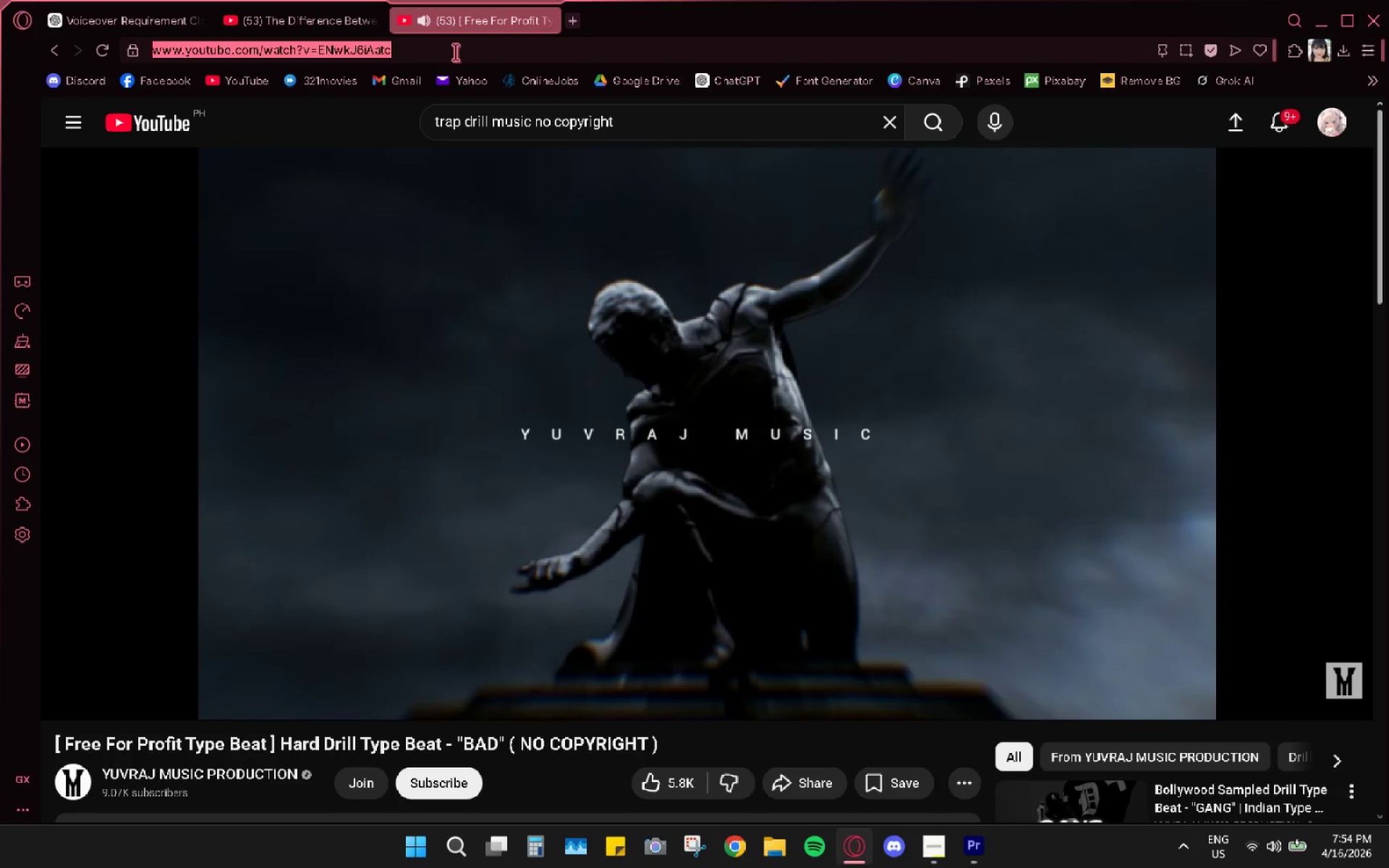 
key(Control+C)
 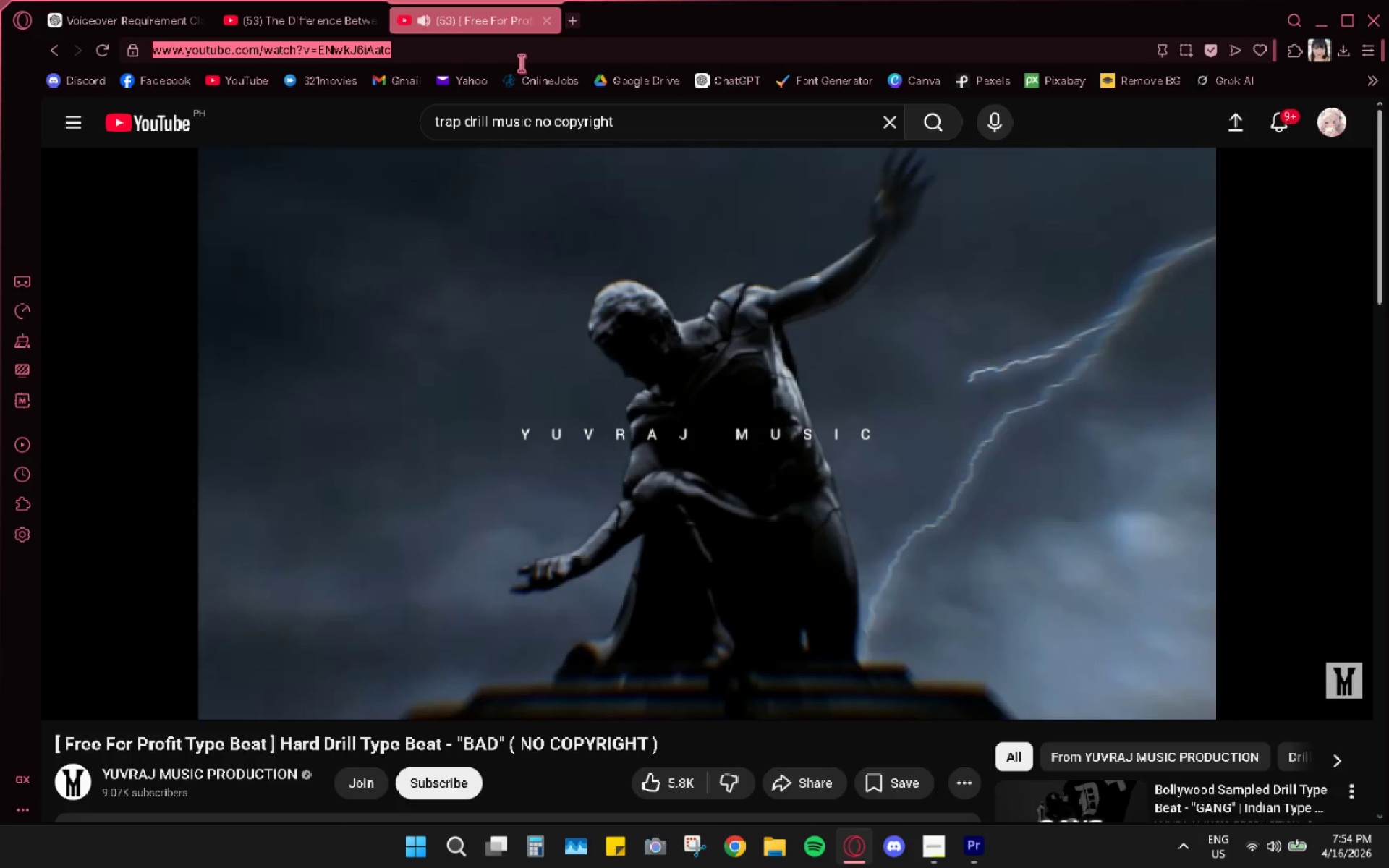 
key(Control+C)
 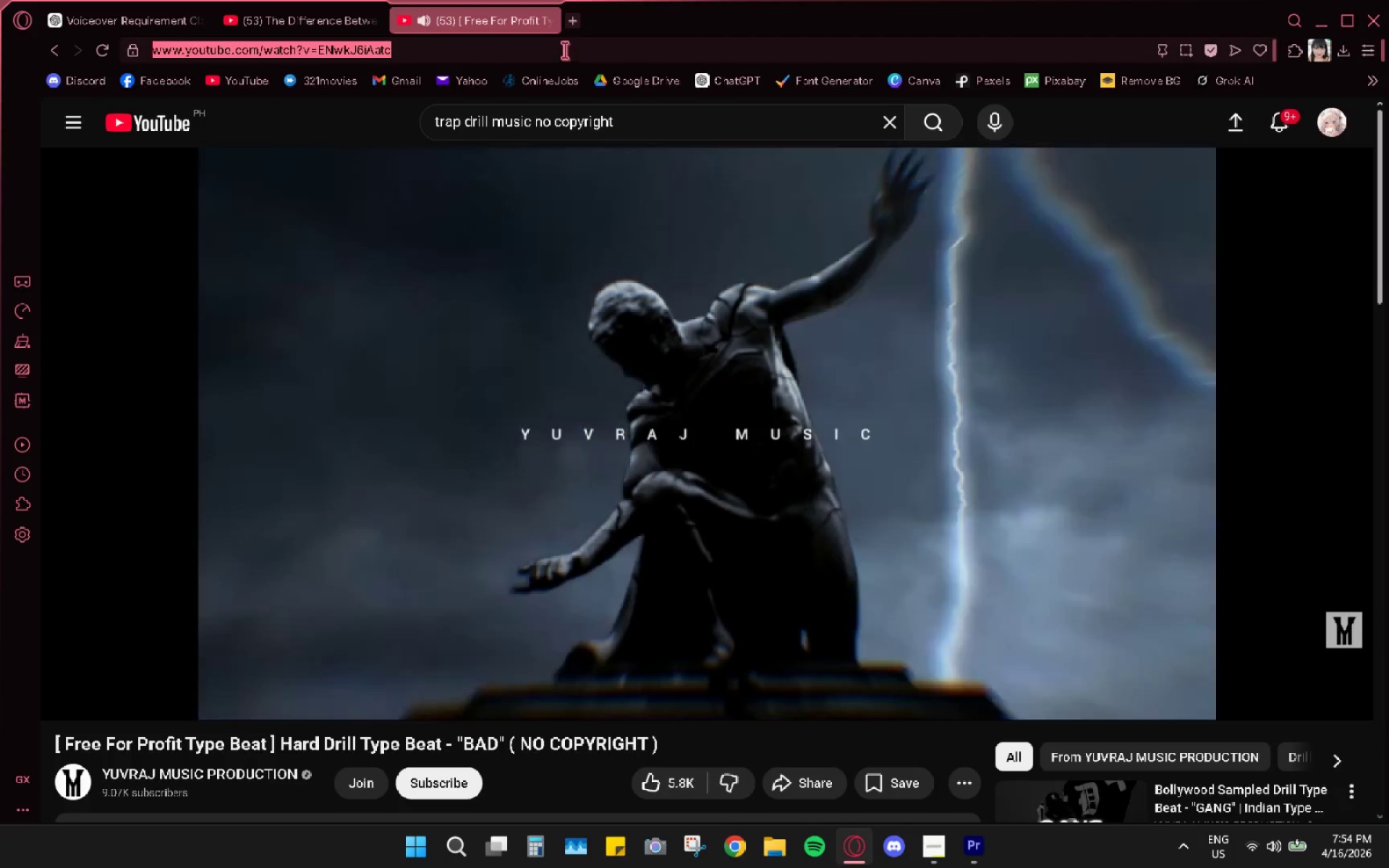 
double_click([588, 54])
 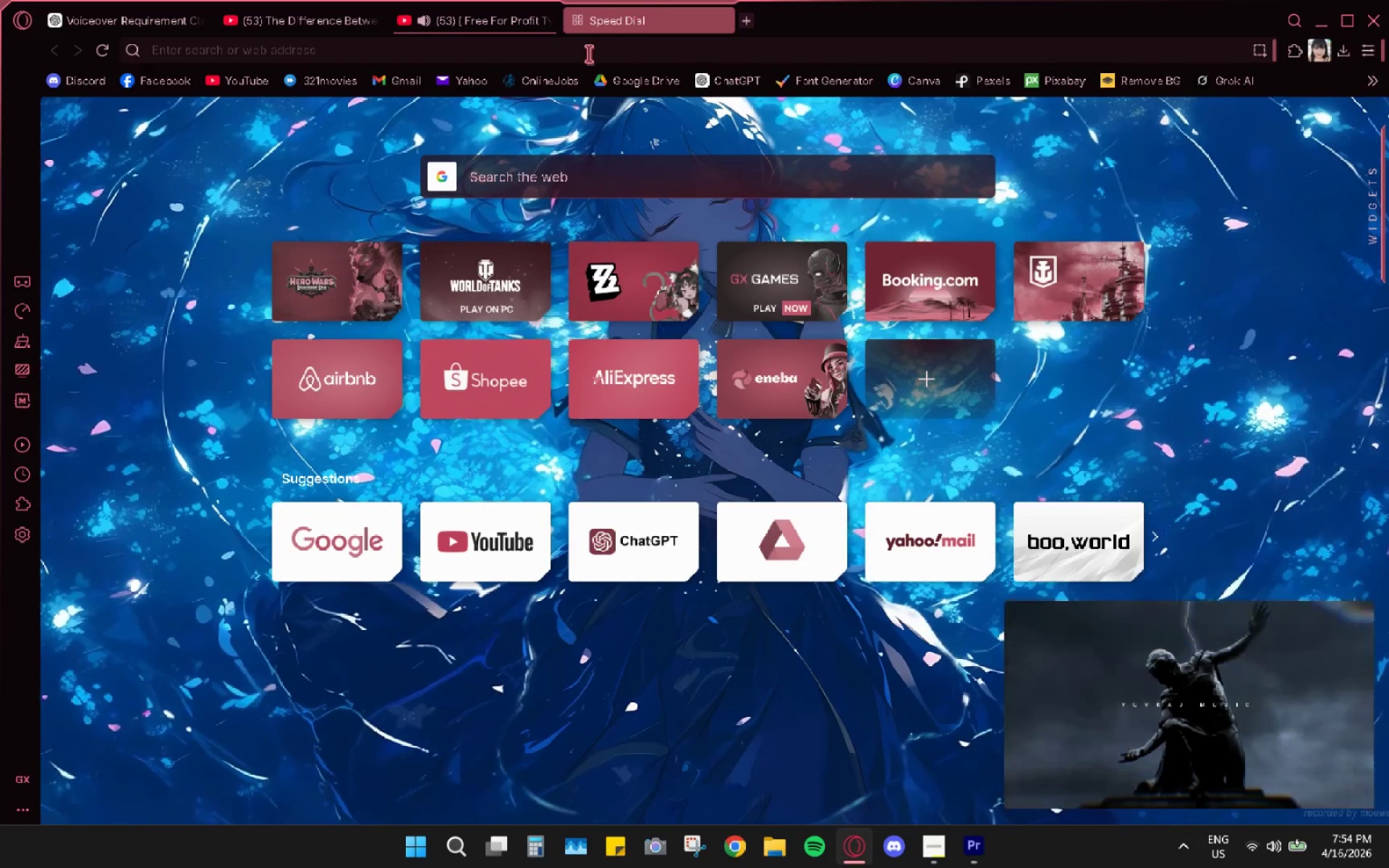 
type(youtue to )
key(Backspace)
key(Backspace)
key(Backspace)
key(Backspace)
key(Backspace)
type(be to mp3)
 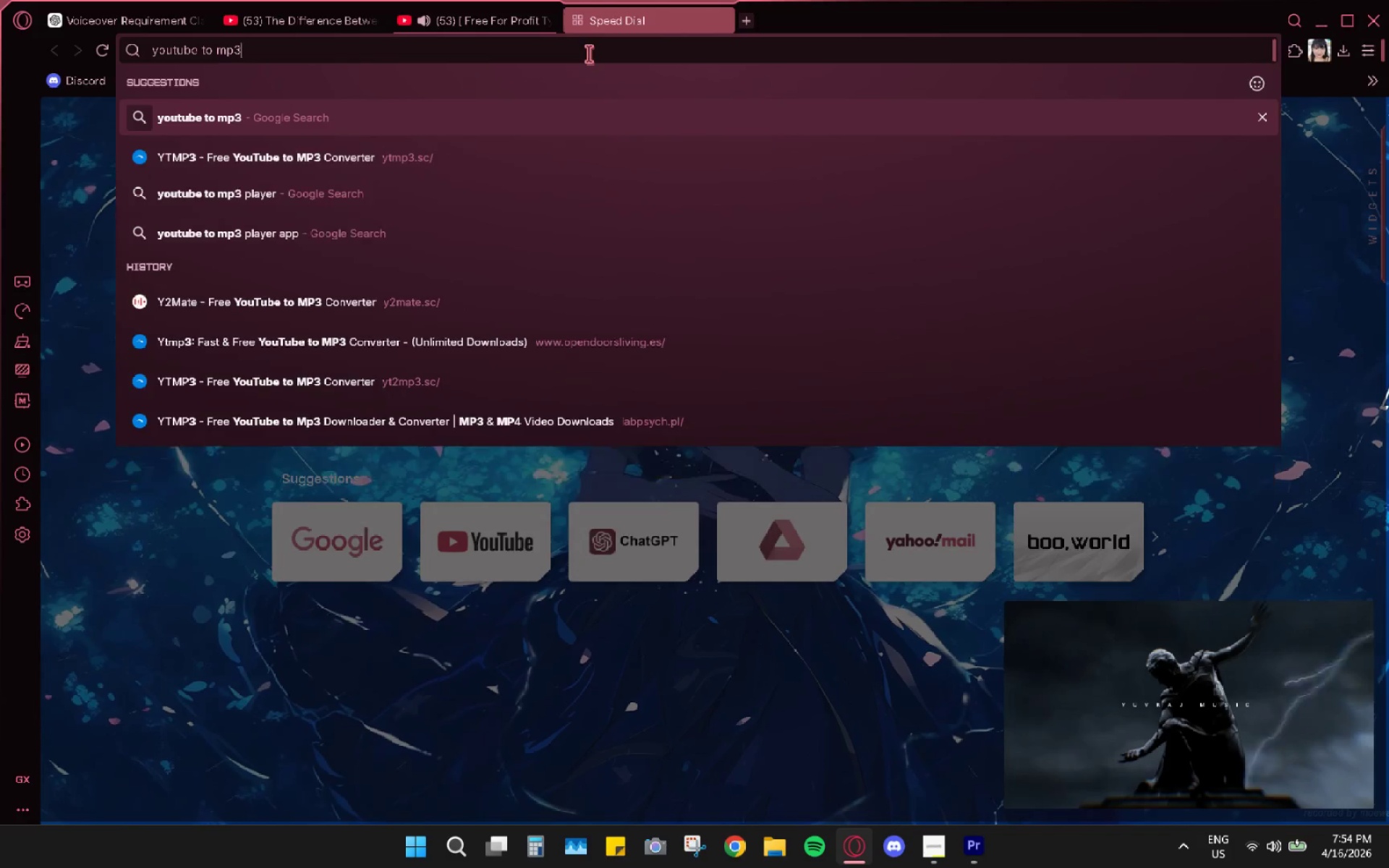 
key(Enter)
 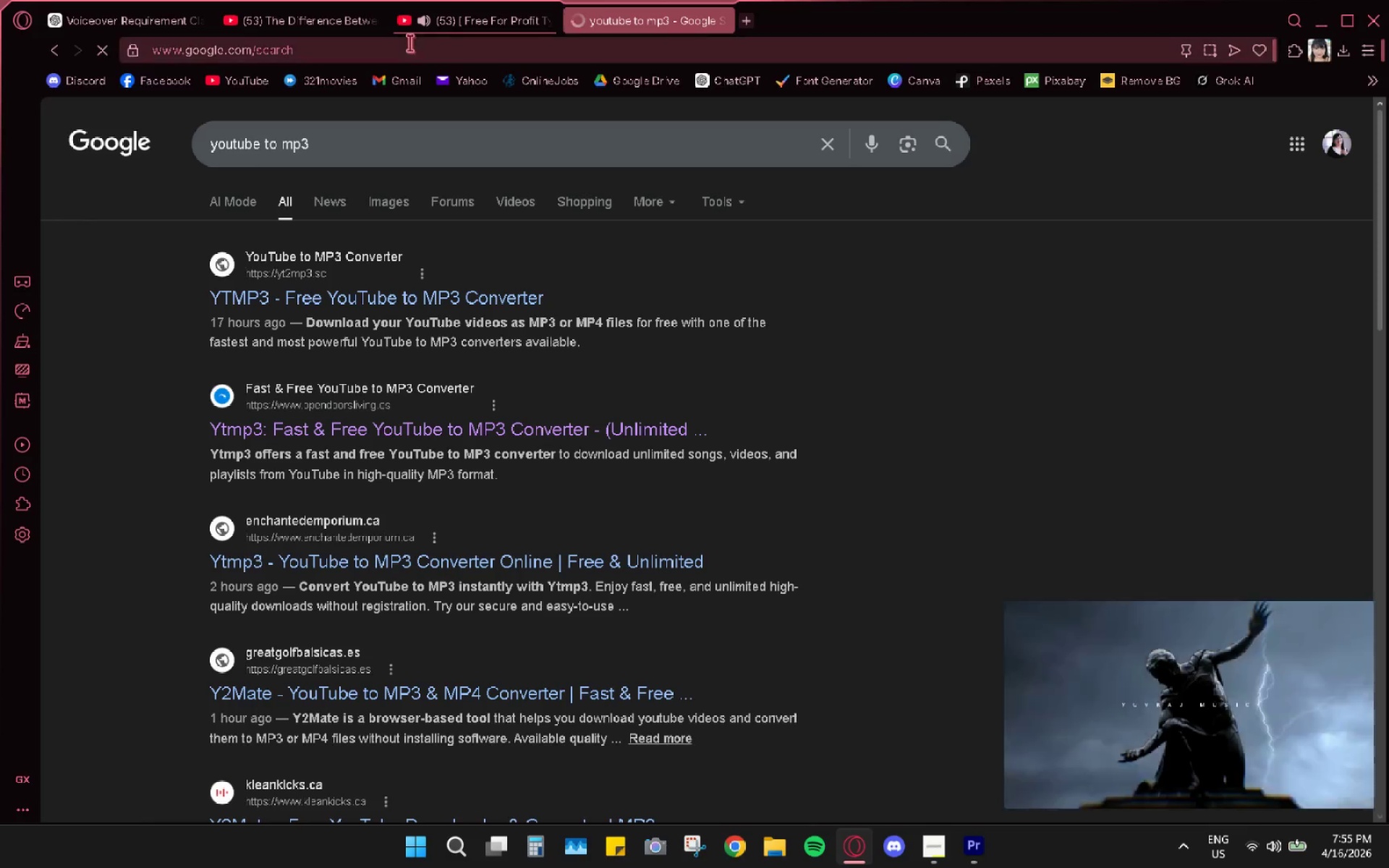 
left_click([502, 0])
 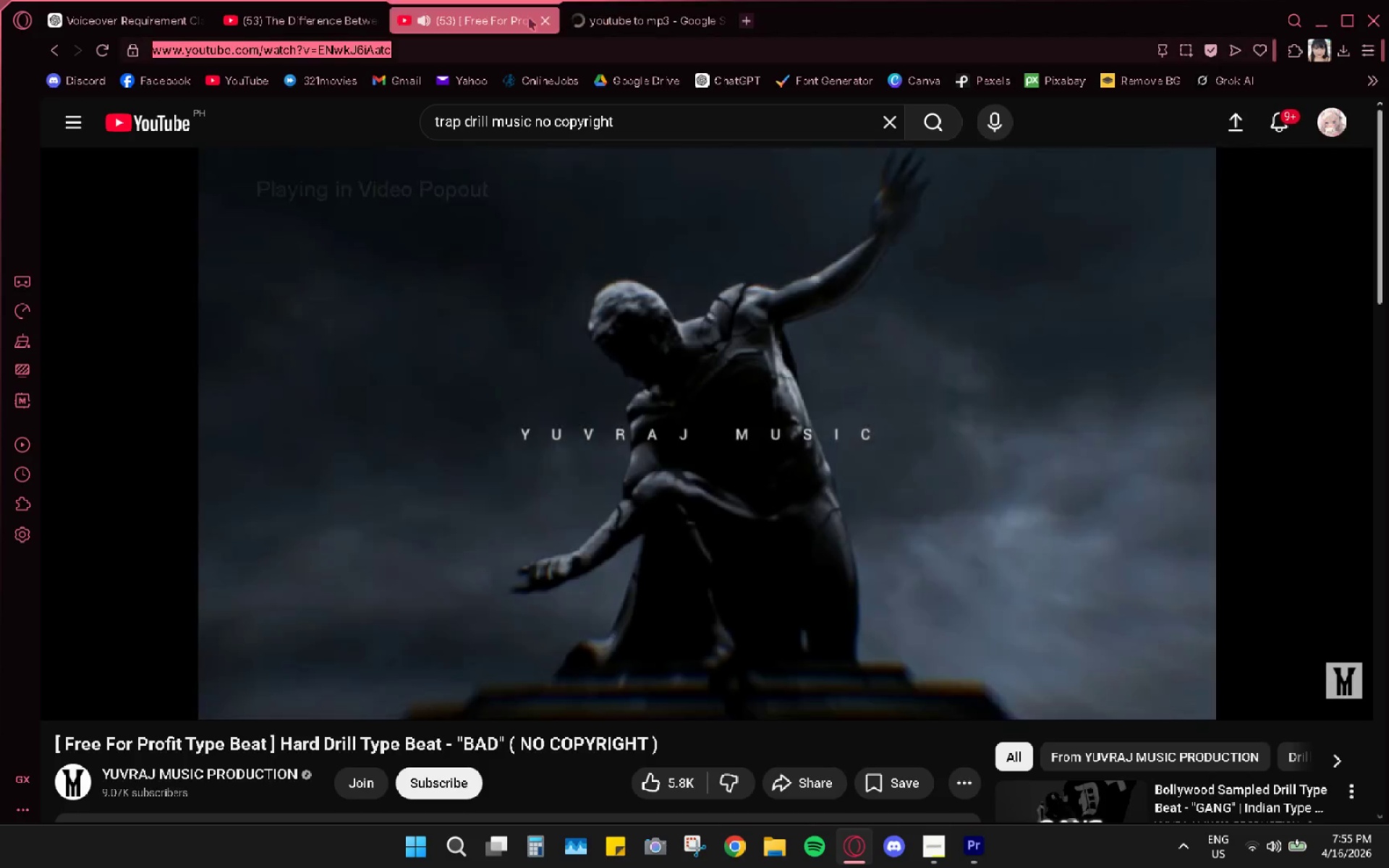 
double_click([636, 393])
 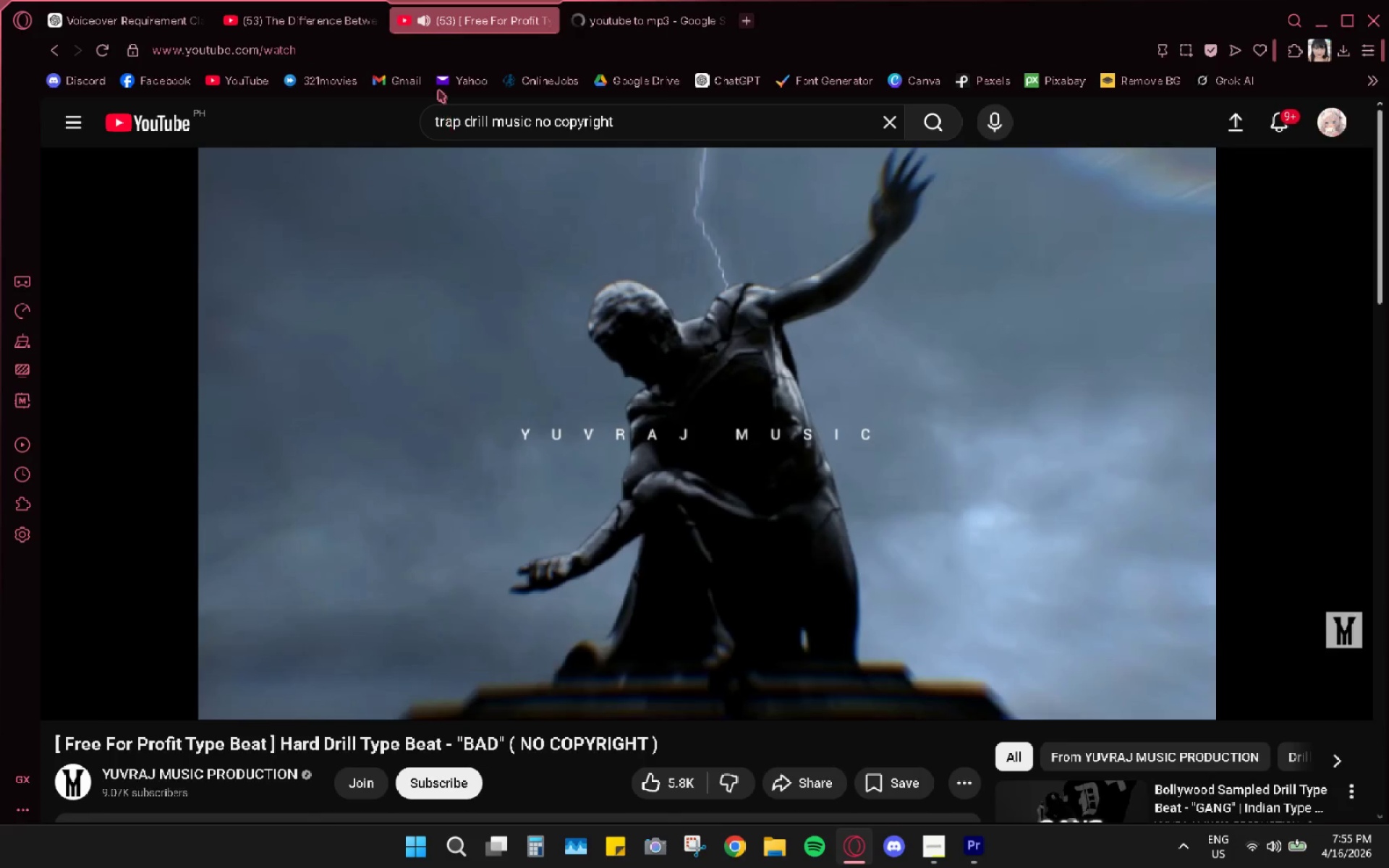 
left_click([430, 51])
 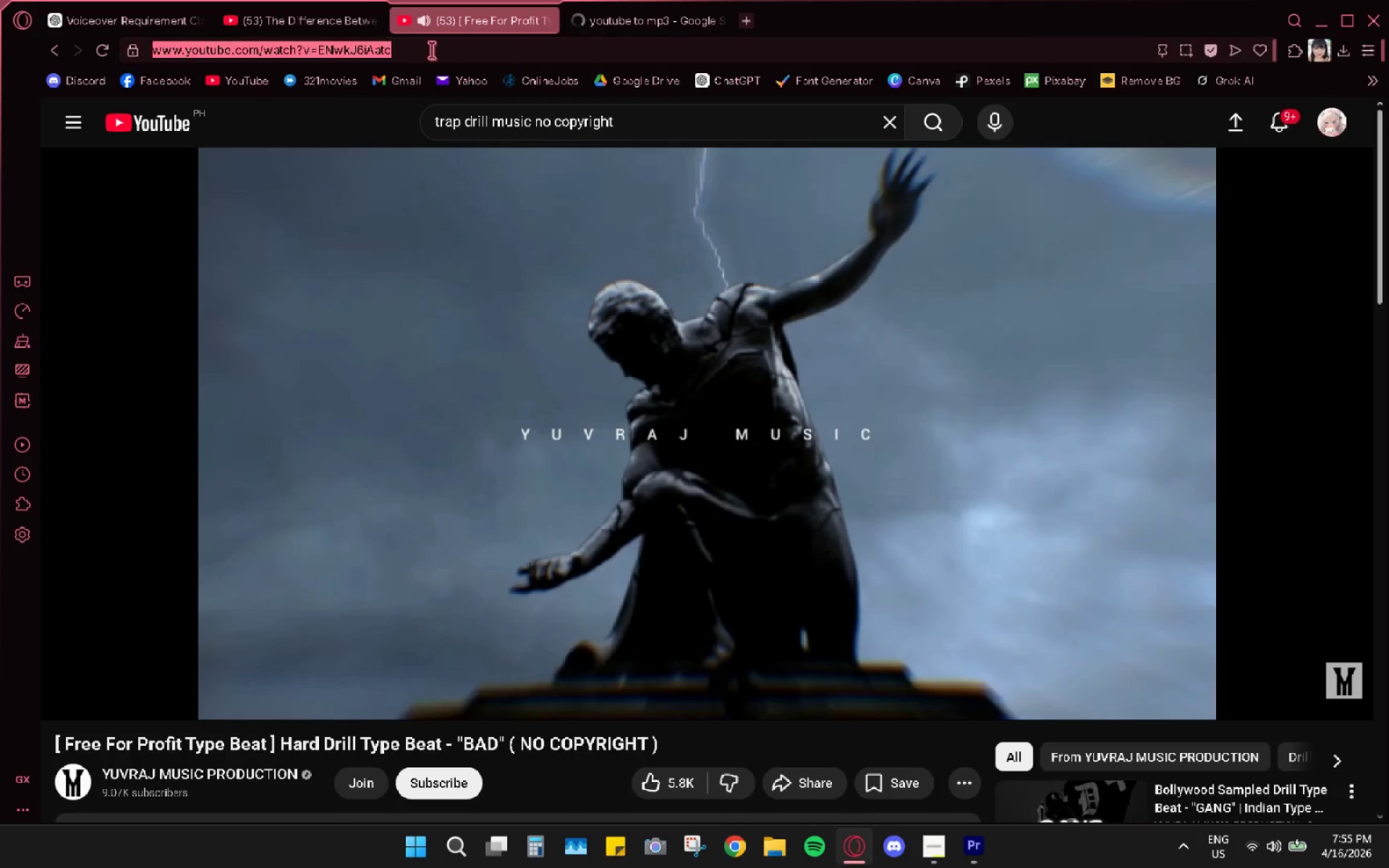 
key(Control+C)
 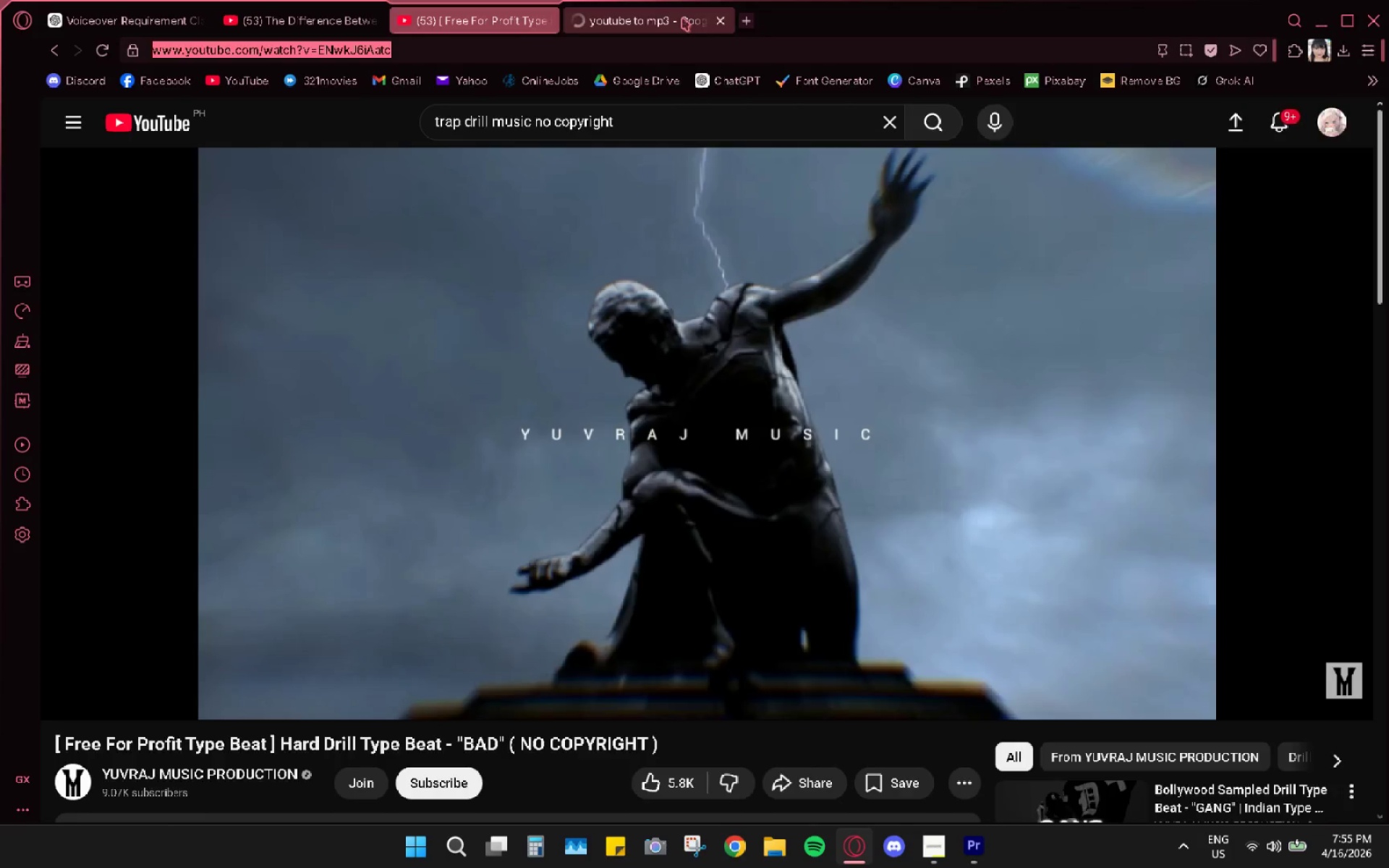 
left_click([682, 18])
 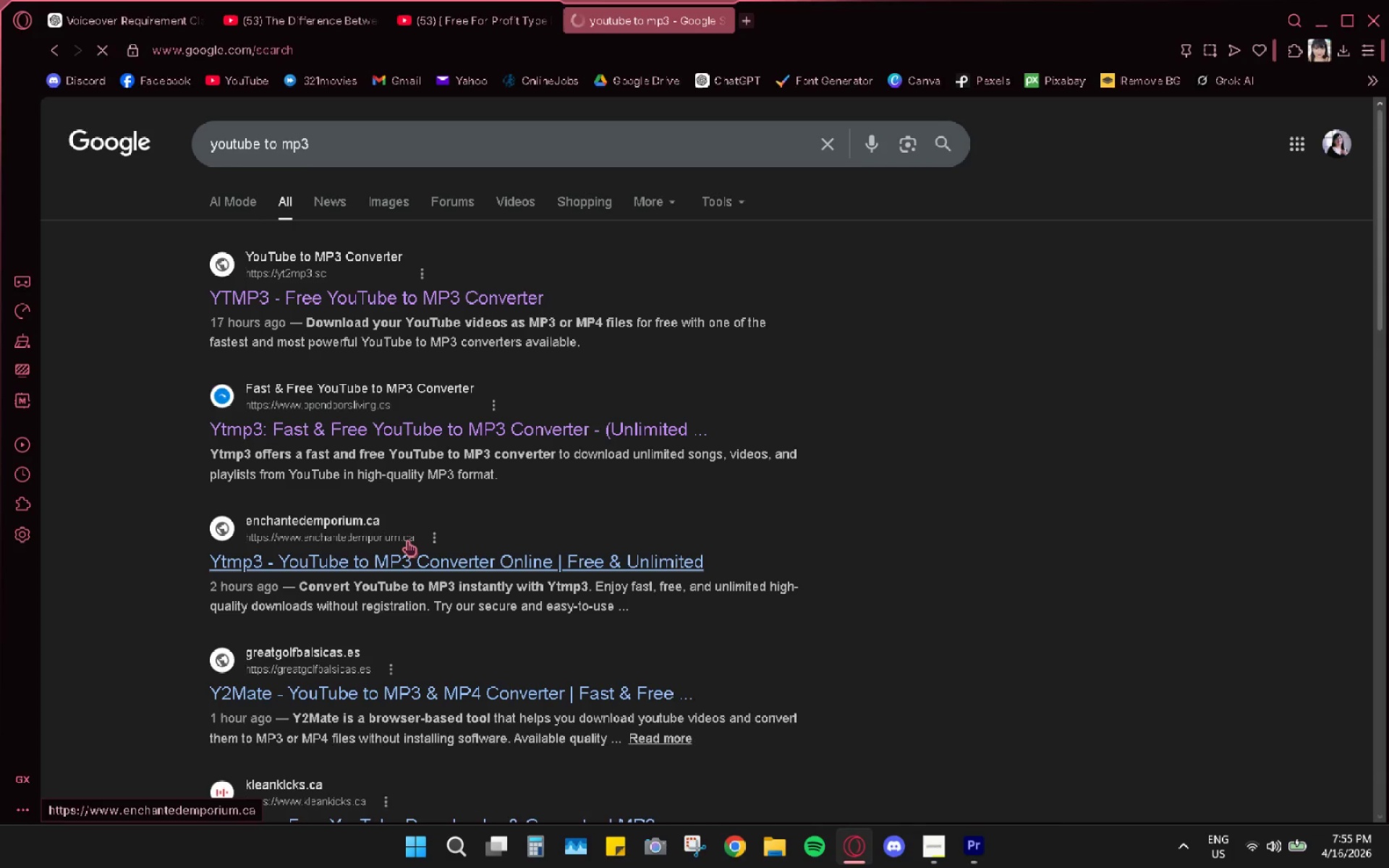 
wait(31.47)
 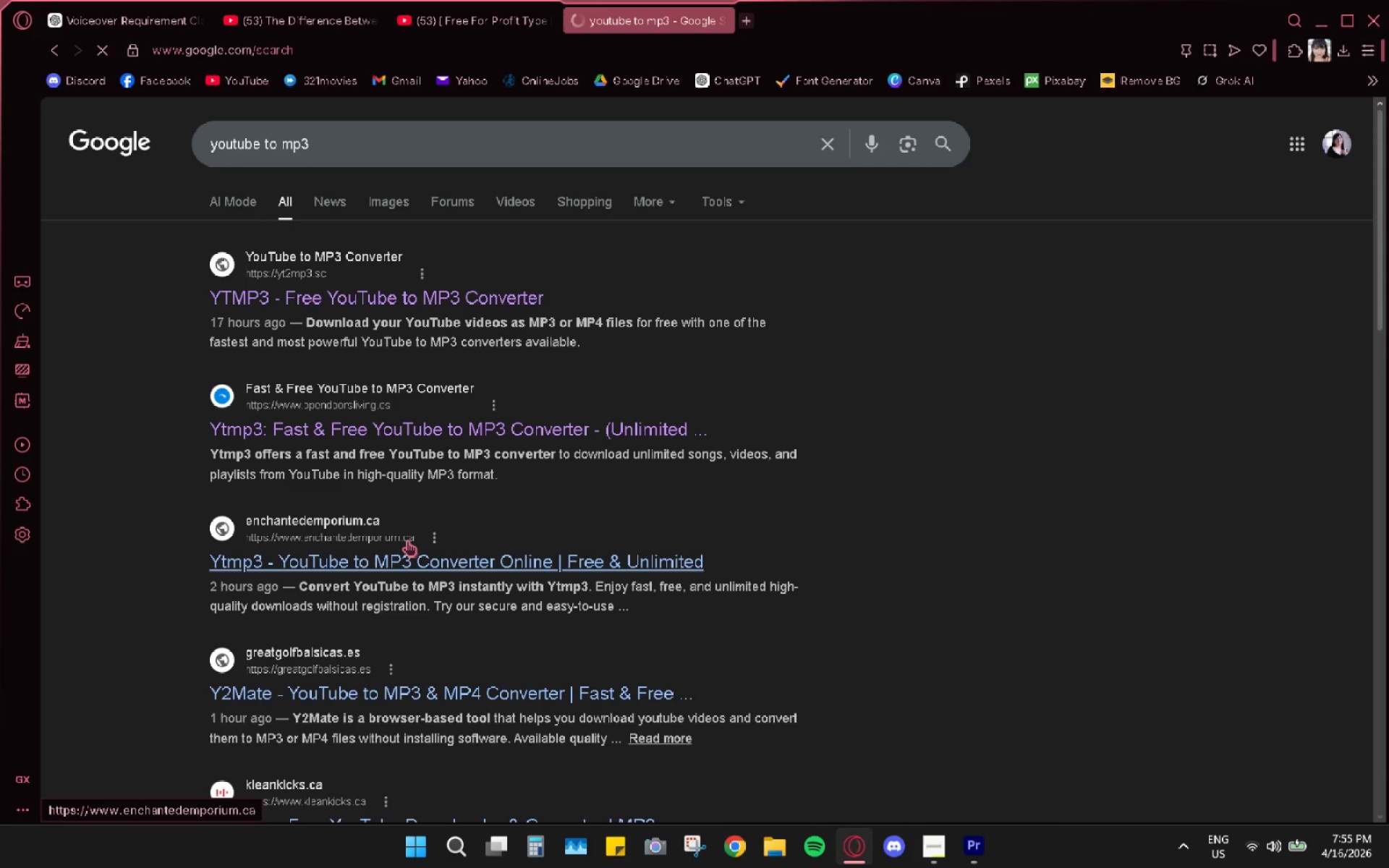 
left_click([53, 54])
 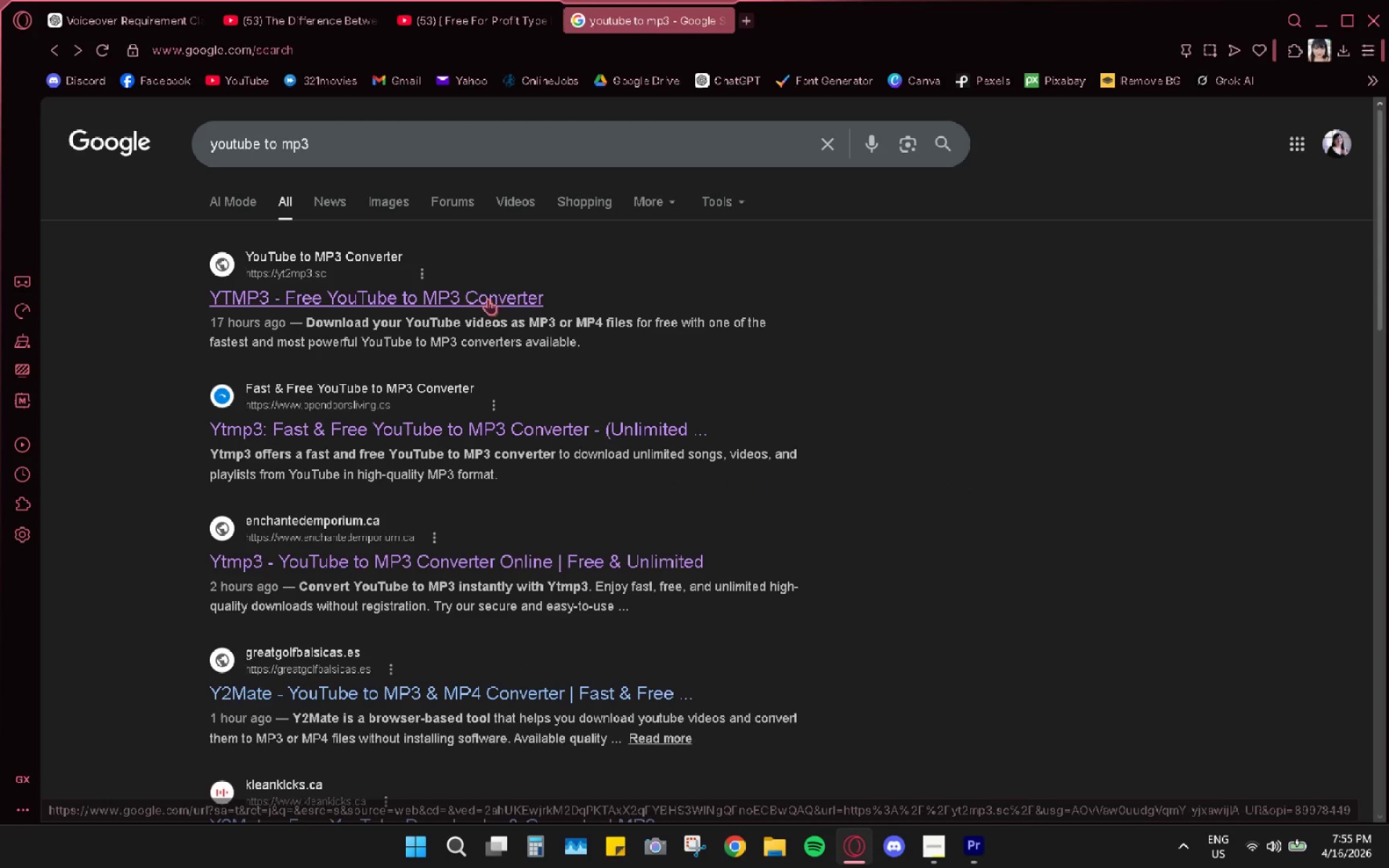 
left_click([455, 302])
 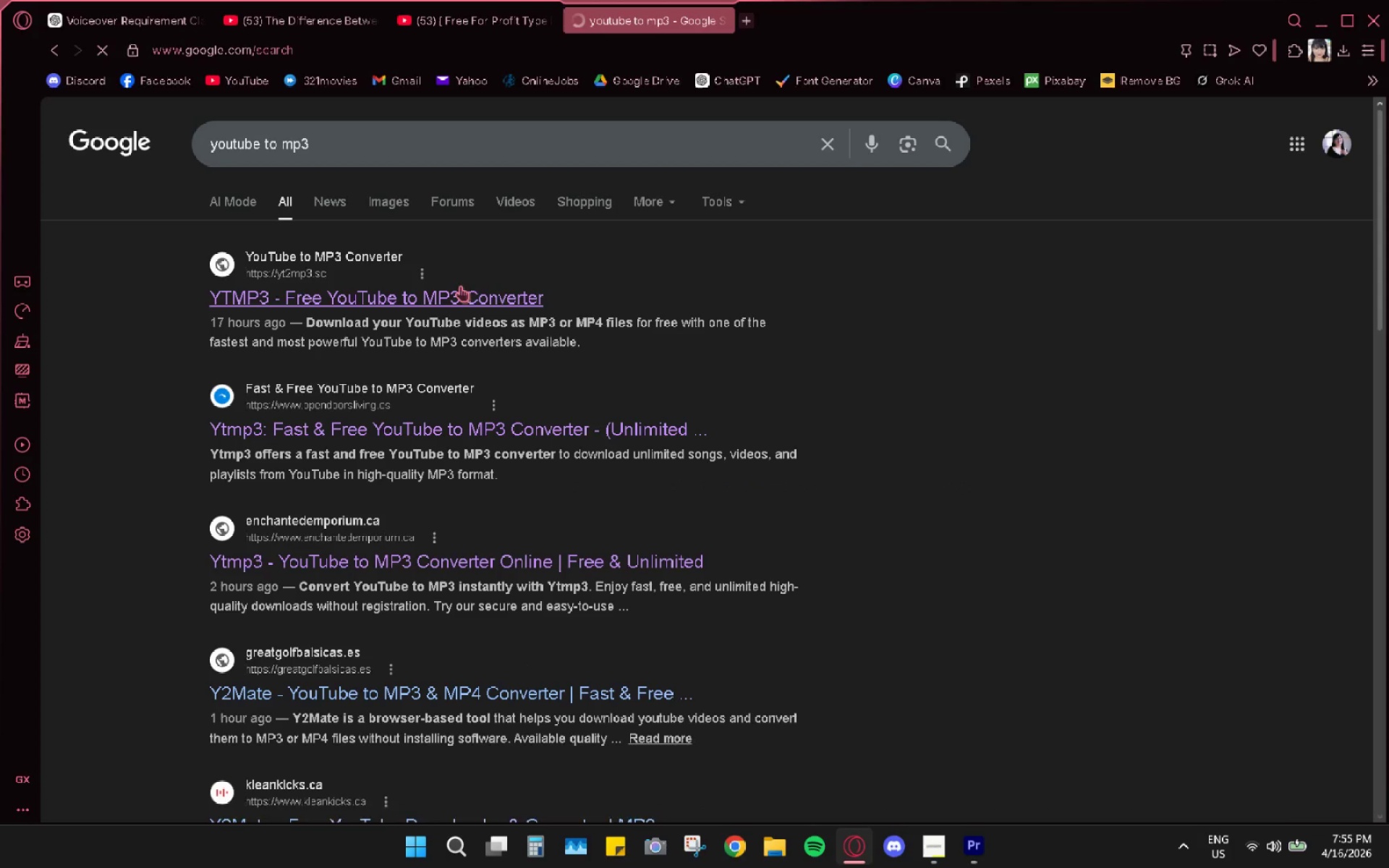 
left_click_drag(start_coordinate=[490, 36], to_coordinate=[490, 45])
 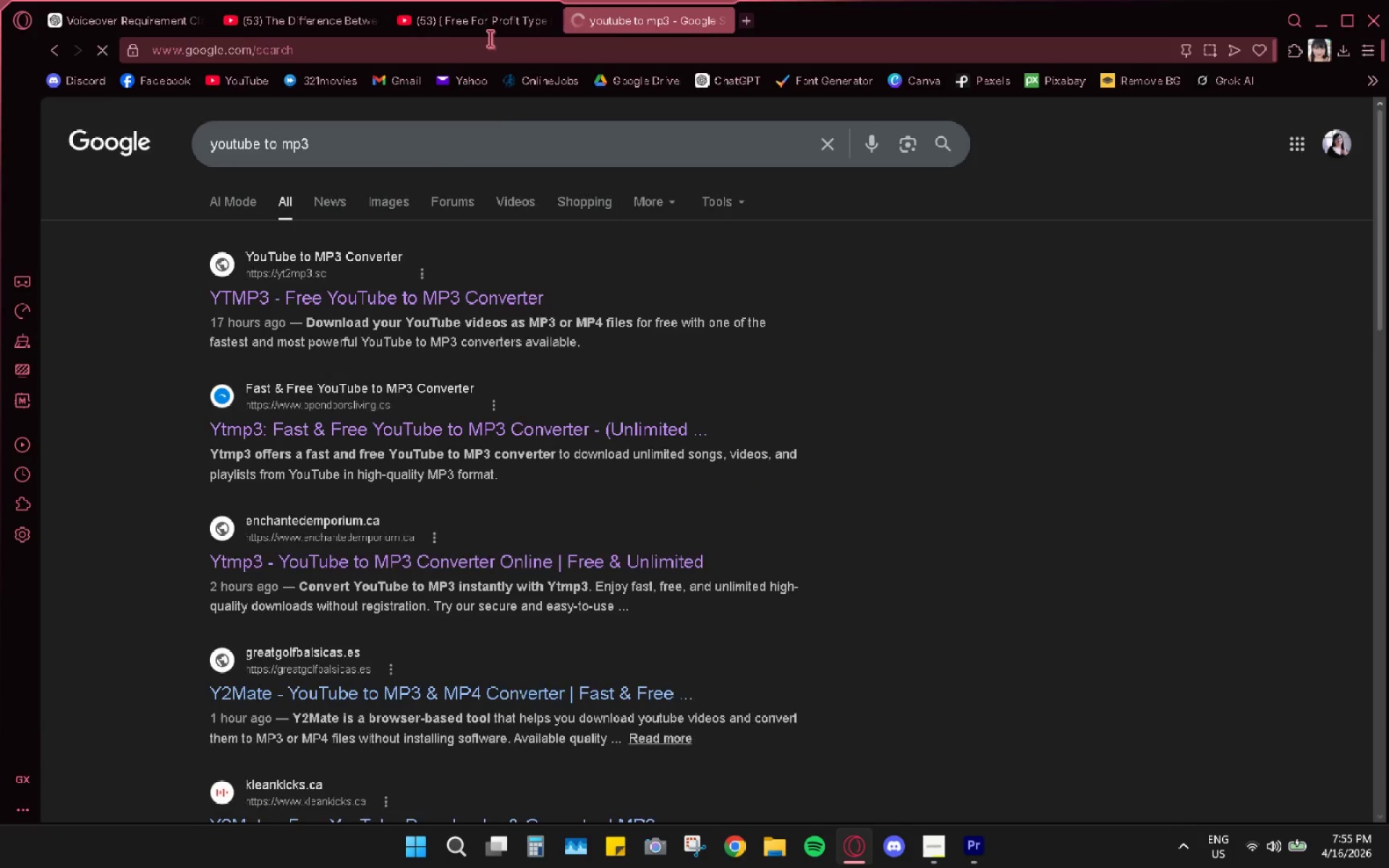 
left_click([489, 19])
 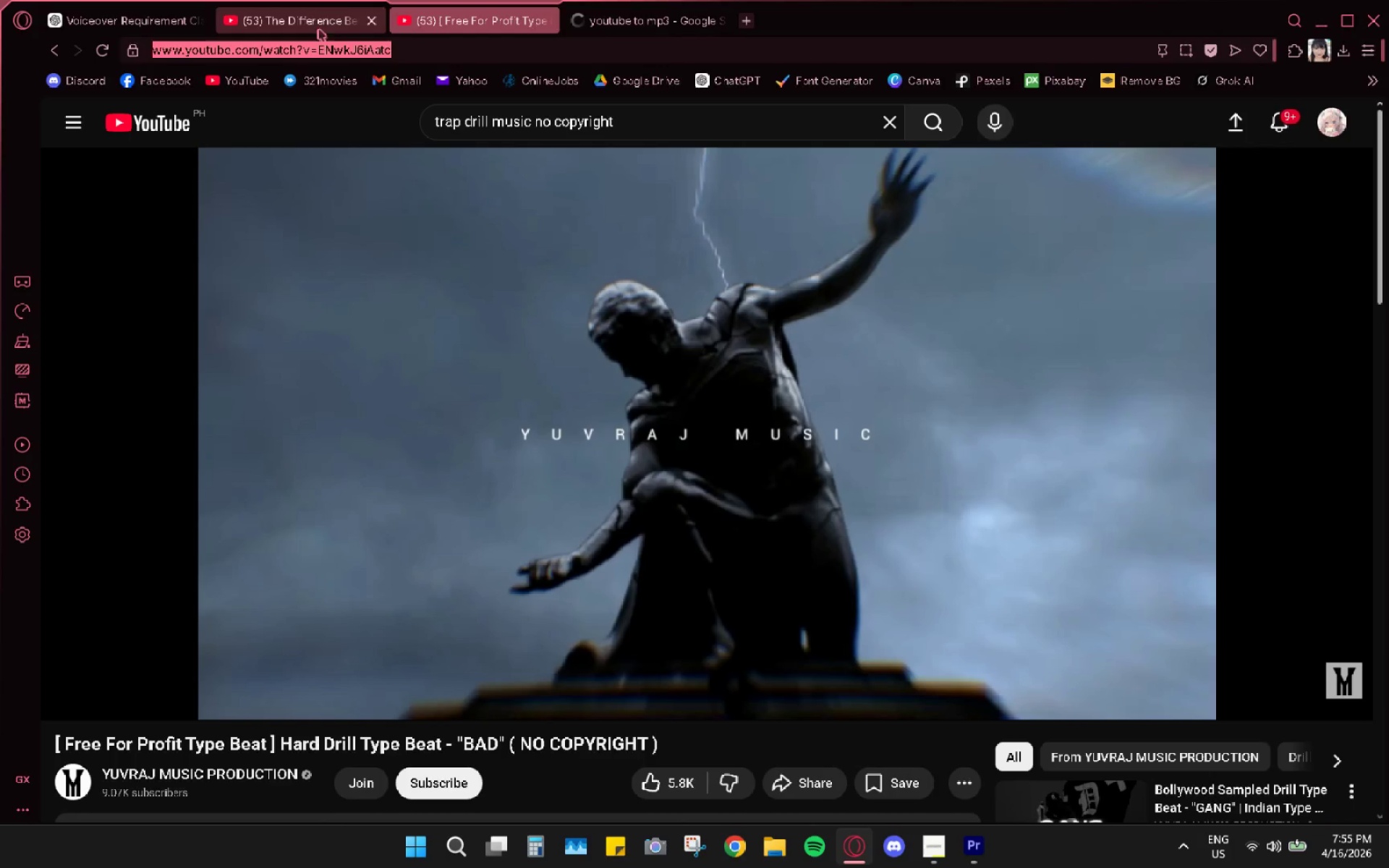 
left_click([633, 22])
 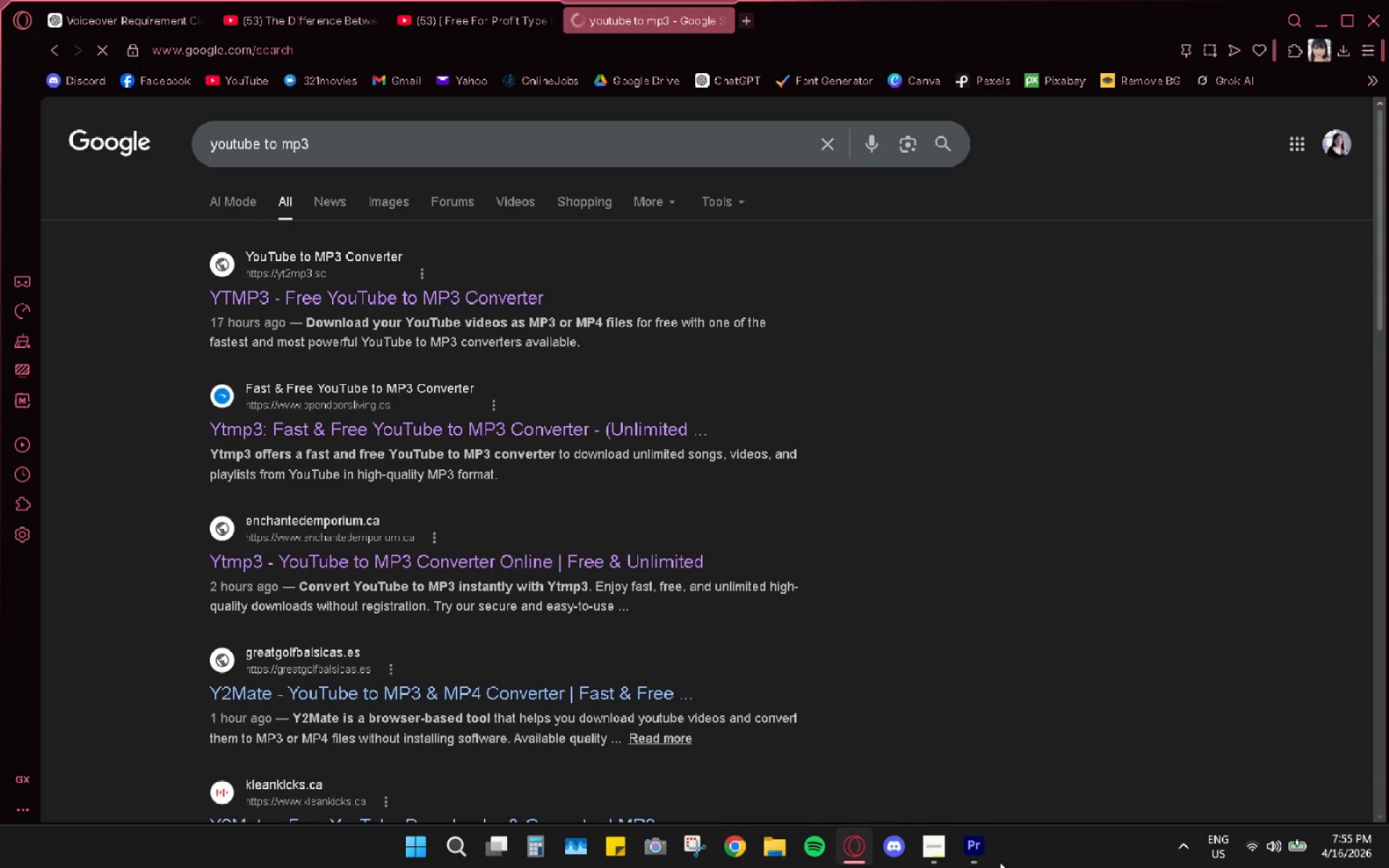 
left_click([939, 843])